 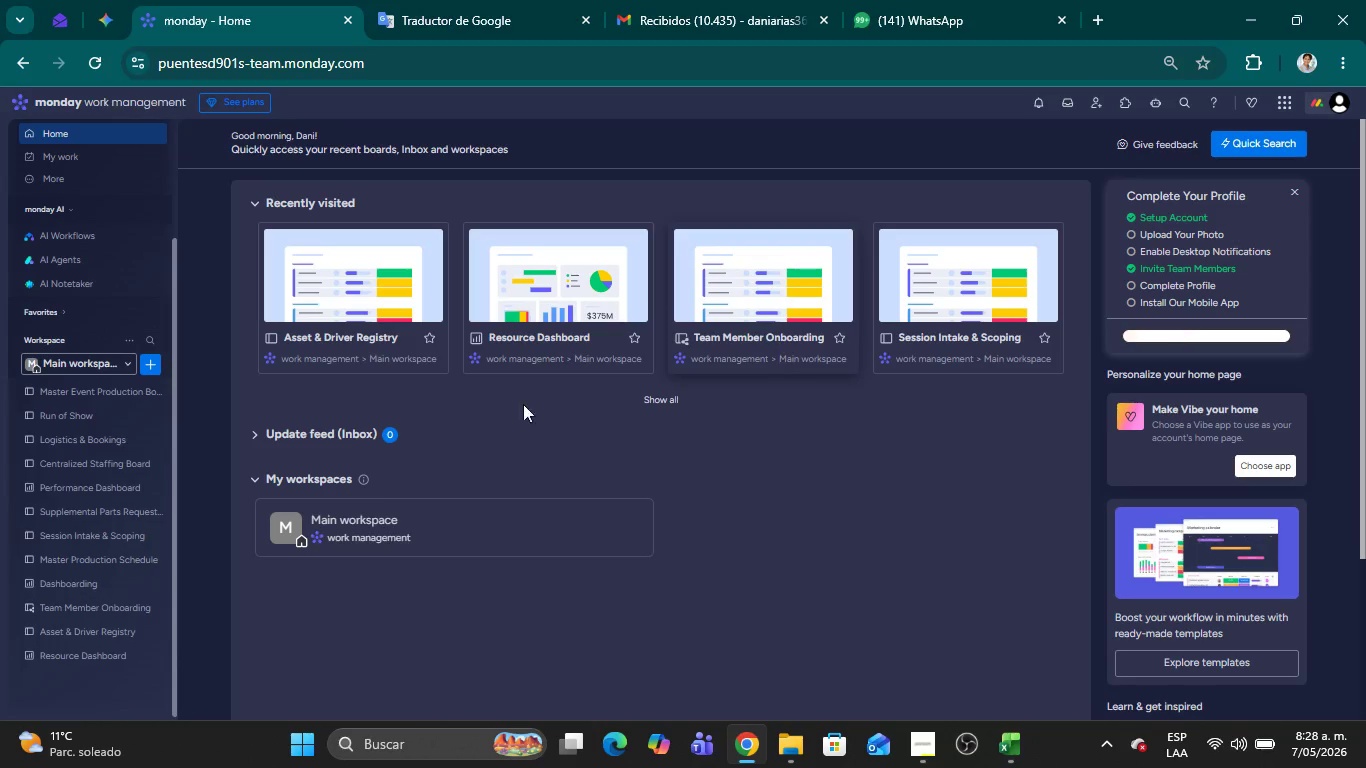 
left_click([146, 370])
 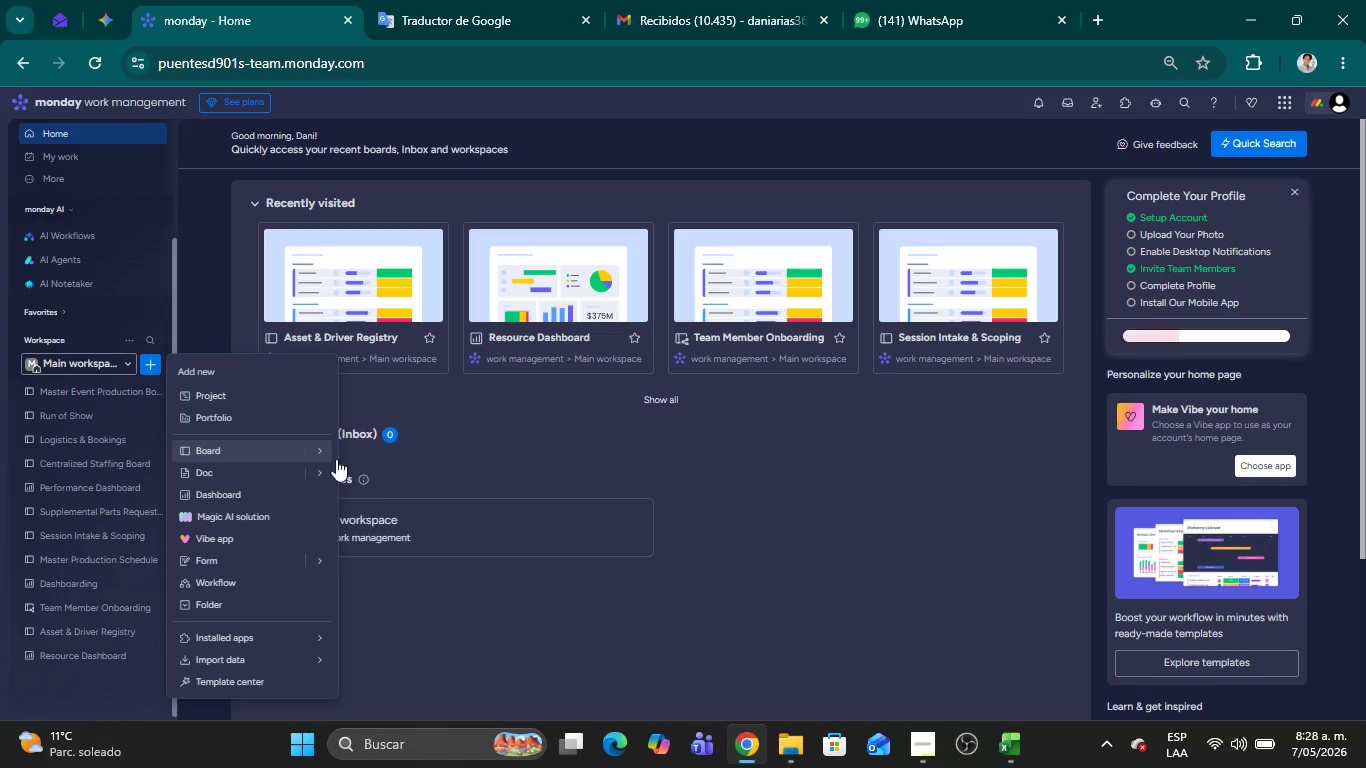 
left_click([366, 457])
 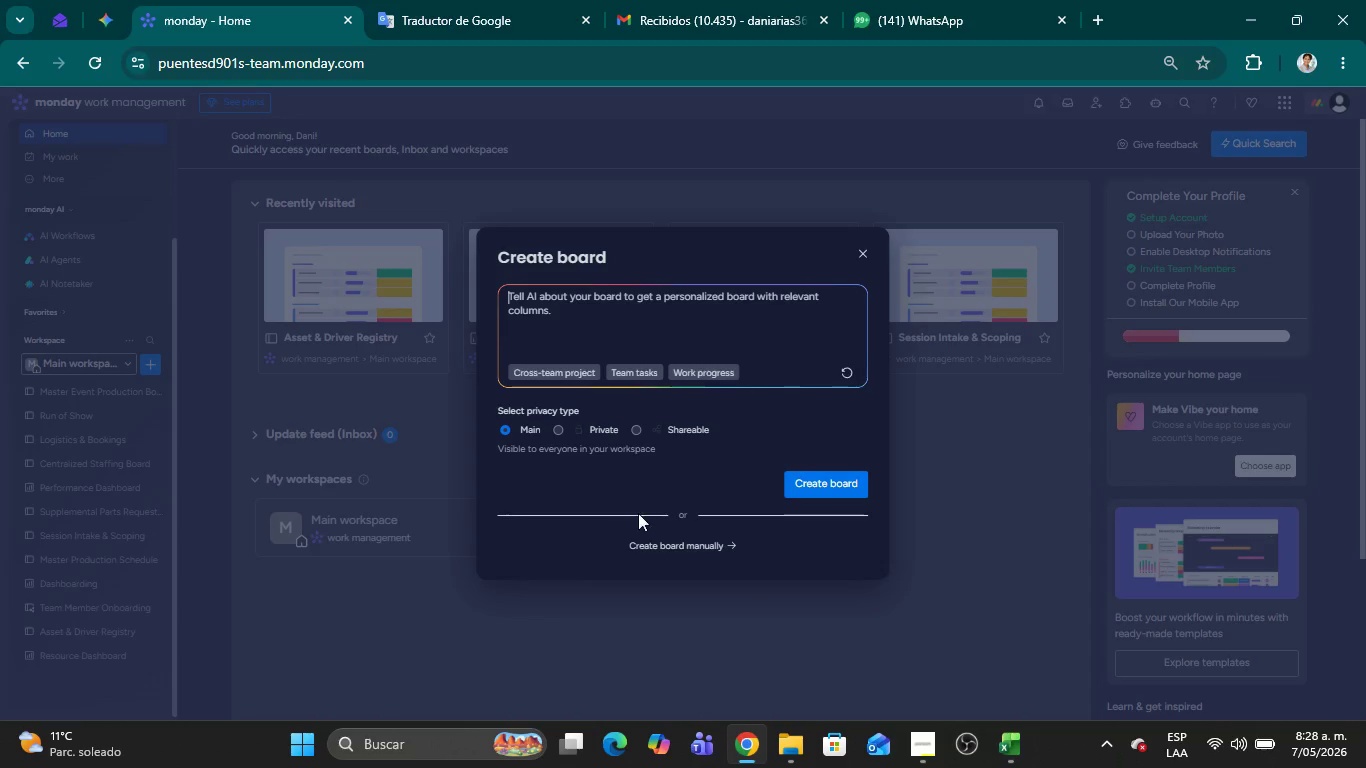 
left_click([672, 543])
 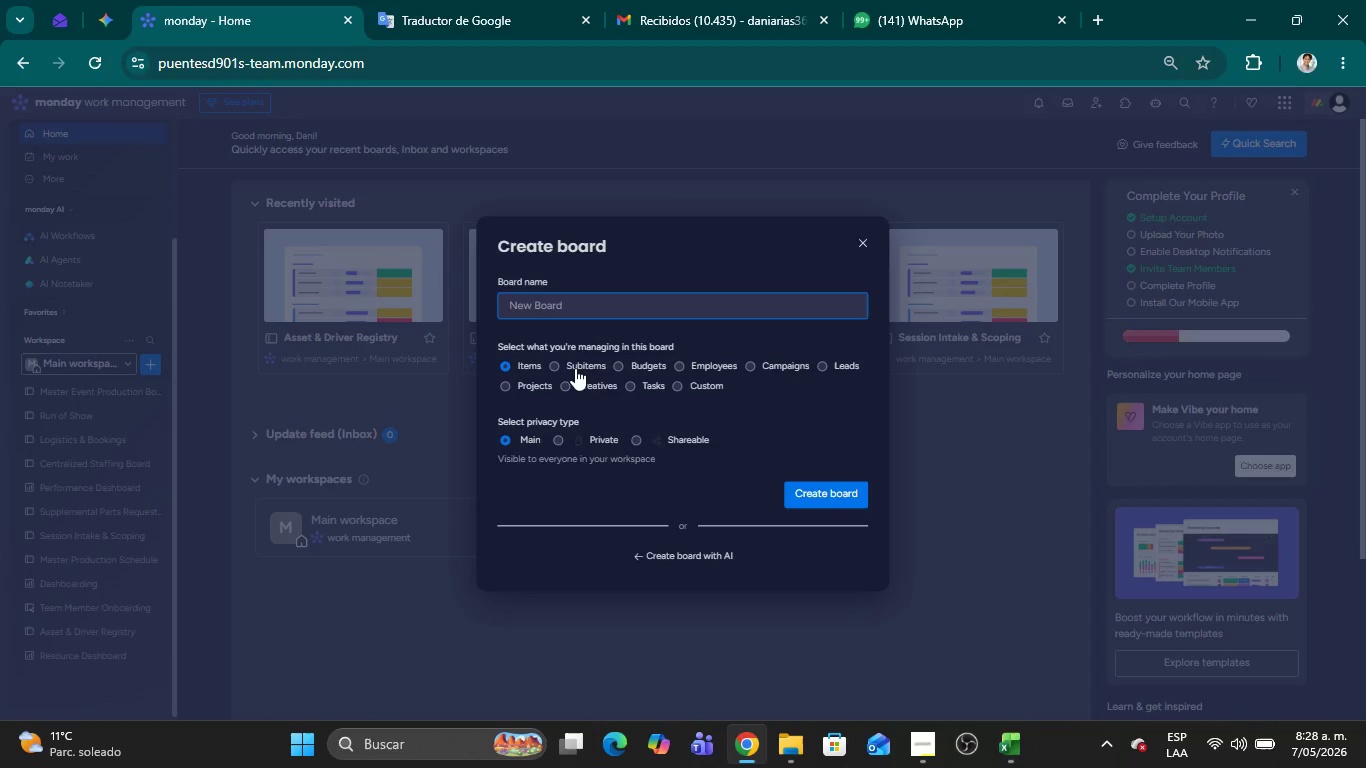 
key(Control+V)
 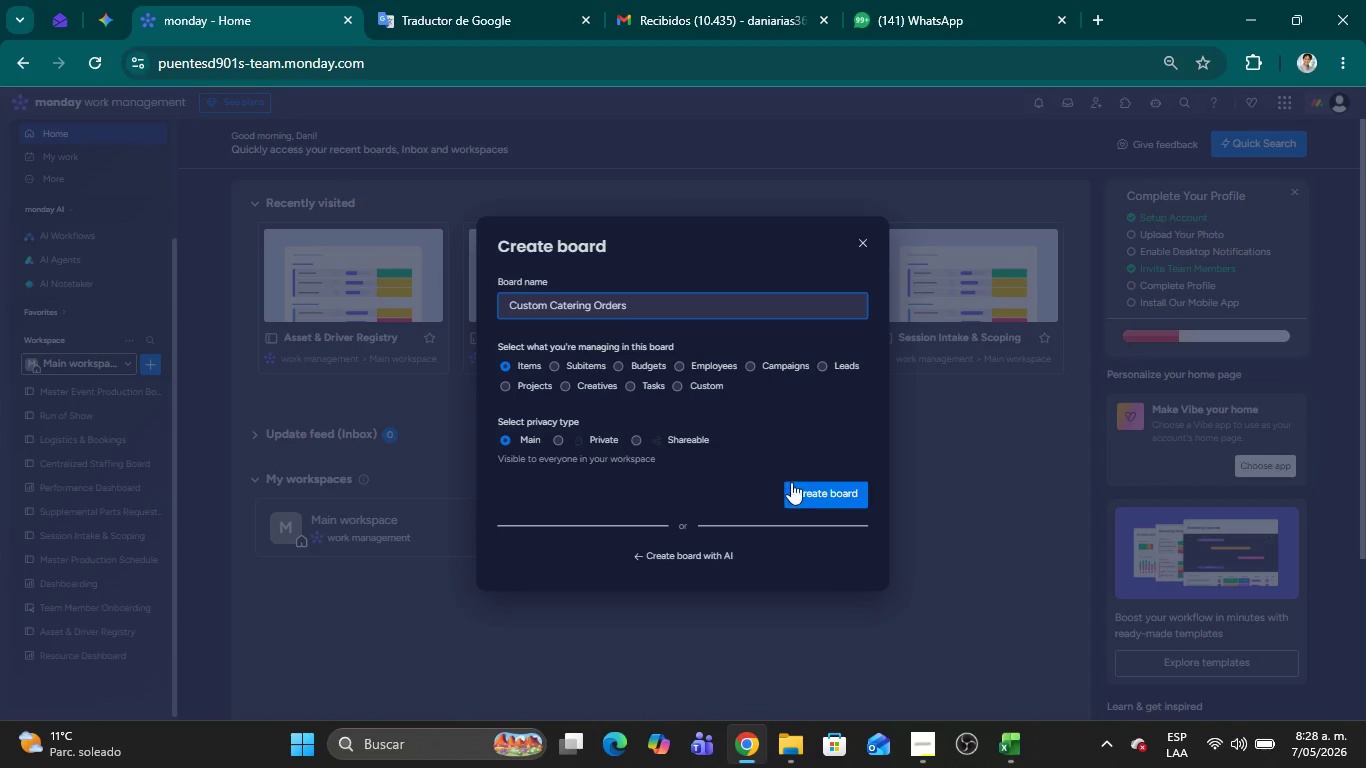 
left_click([805, 488])
 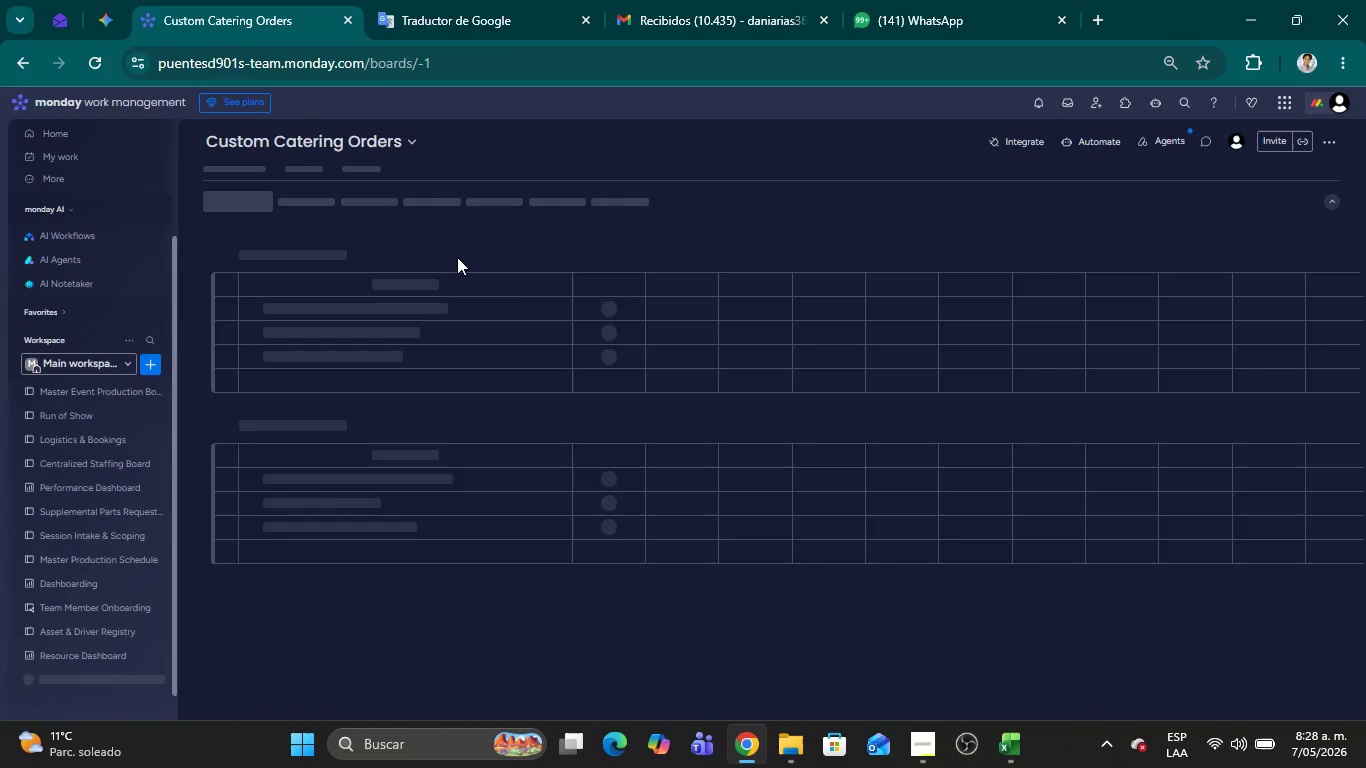 
mouse_move([369, 258])
 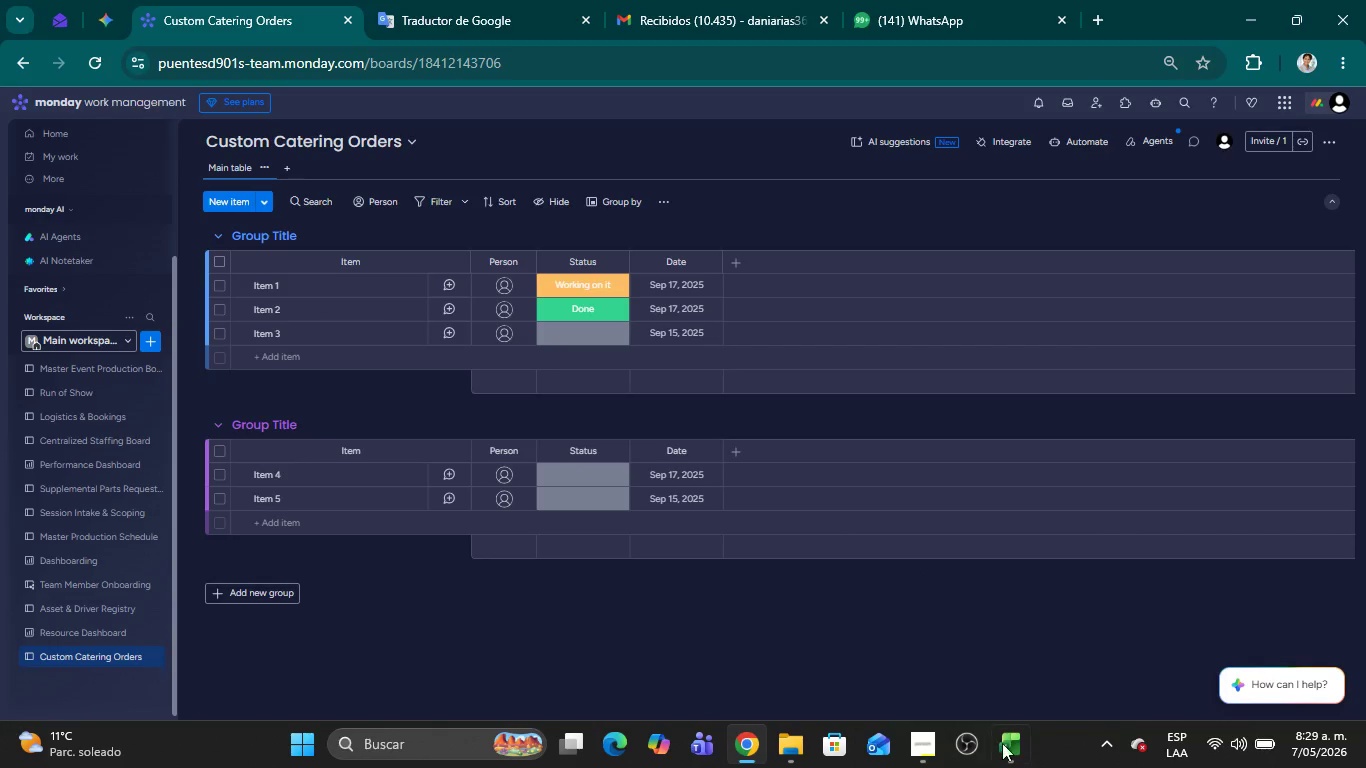 
left_click([1004, 745])
 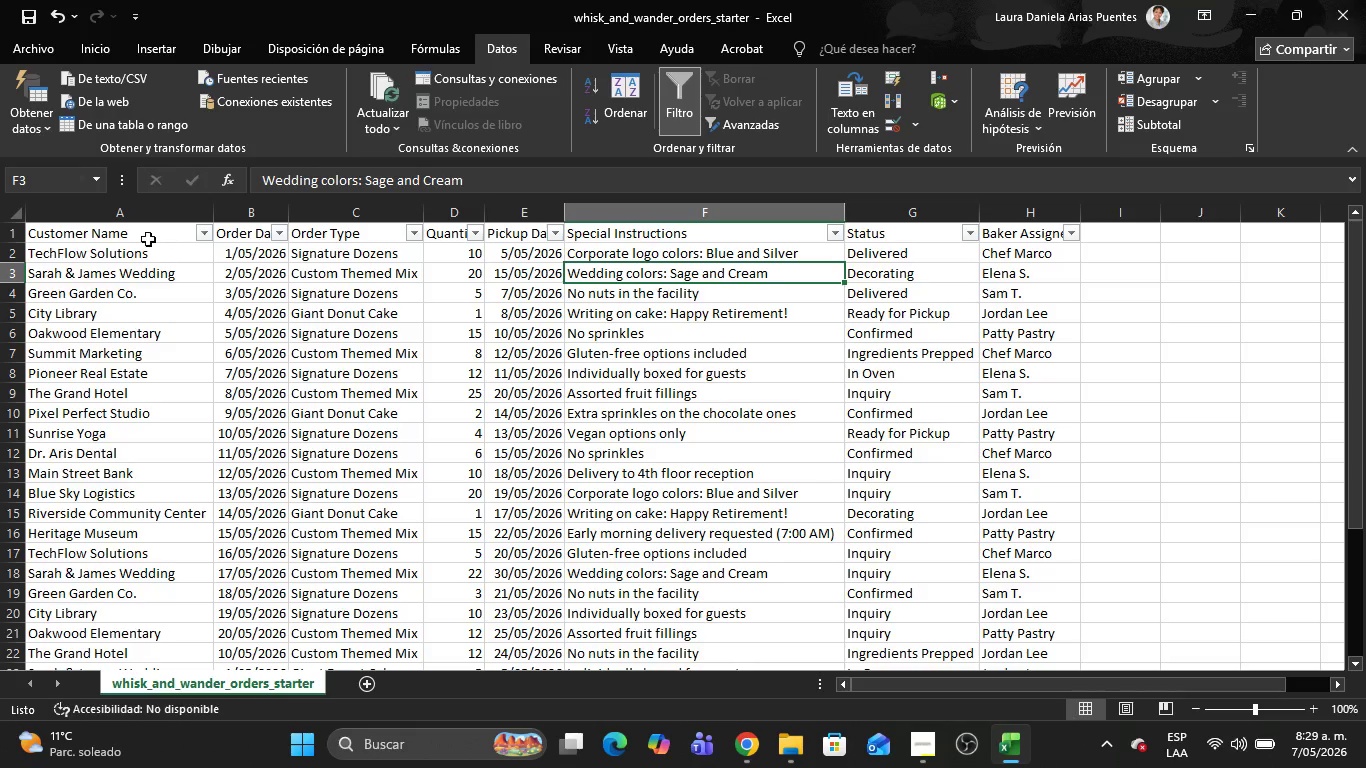 
scroll: coordinate [130, 306], scroll_direction: up, amount: 24.0
 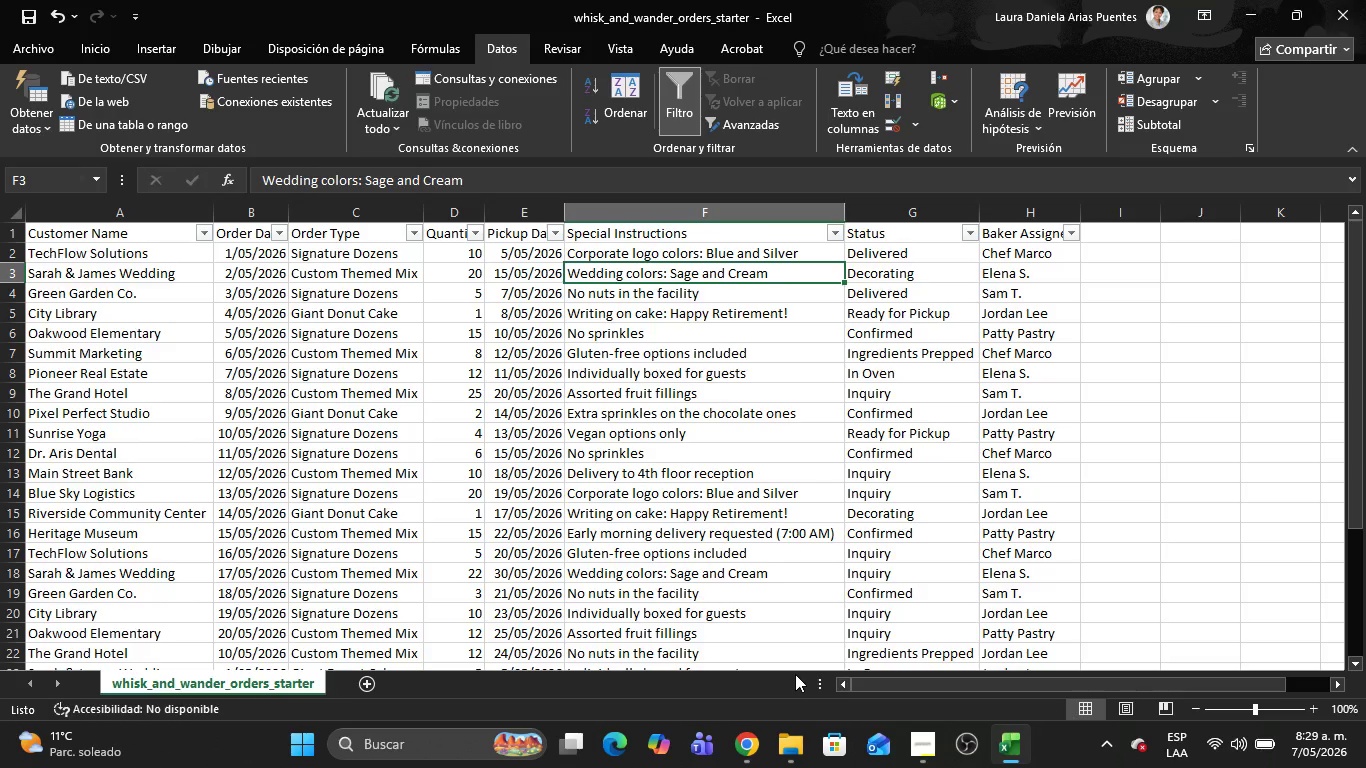 
wait(15.24)
 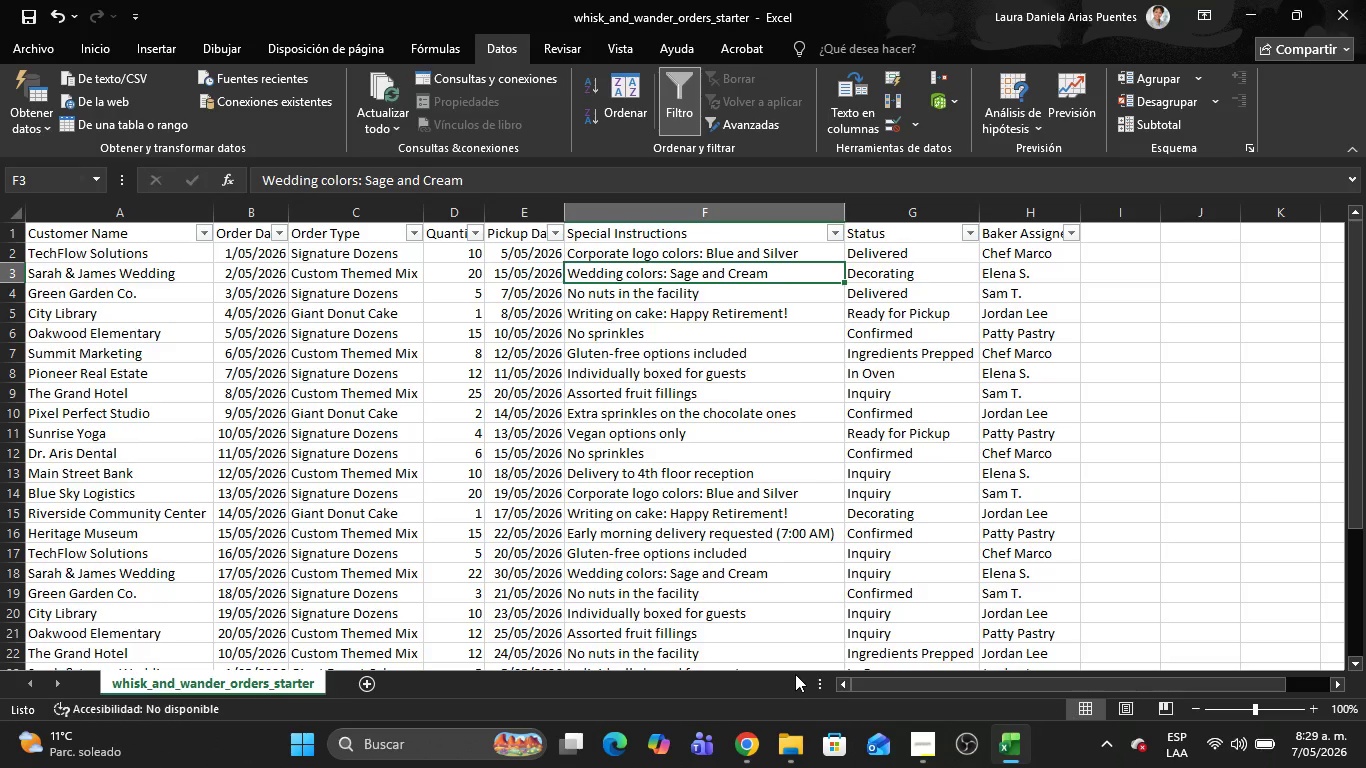 
left_click([100, 233])
 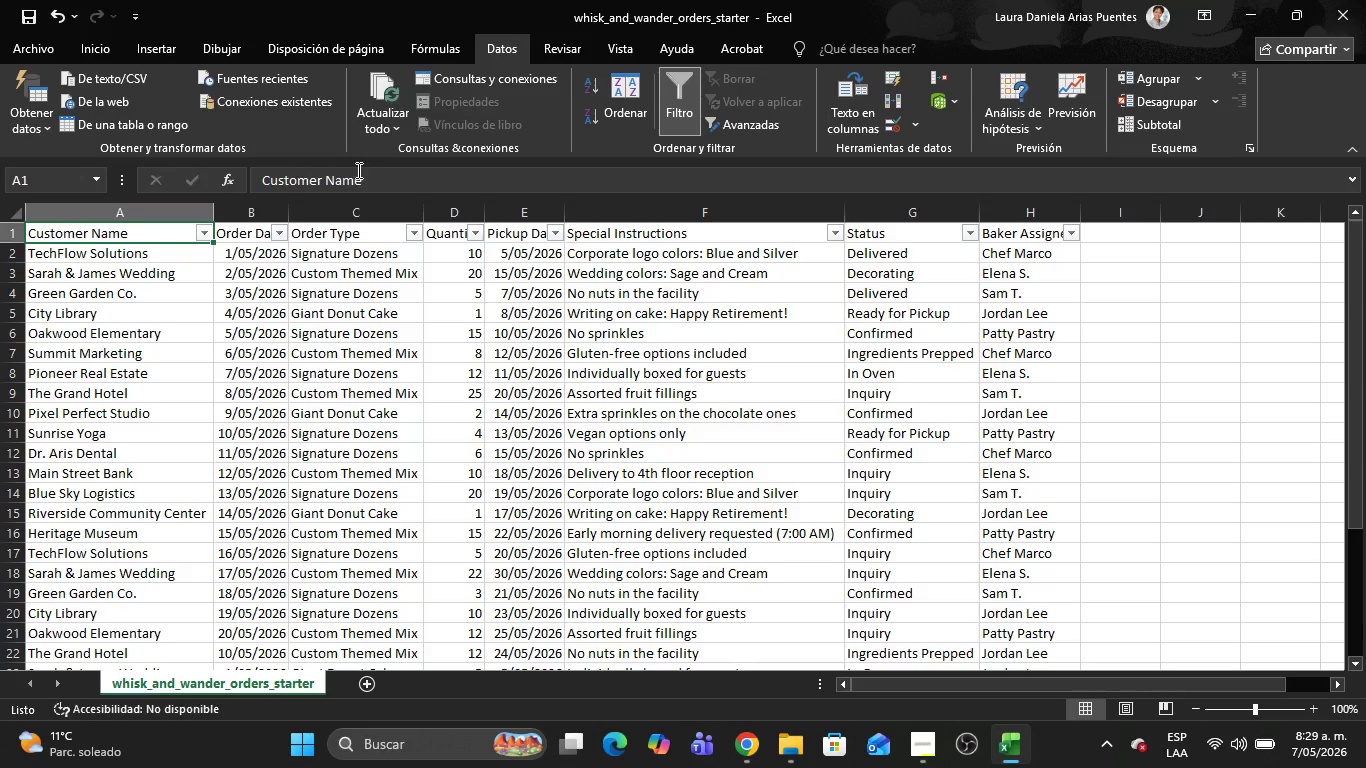 
left_click_drag(start_coordinate=[385, 178], to_coordinate=[236, 188])
 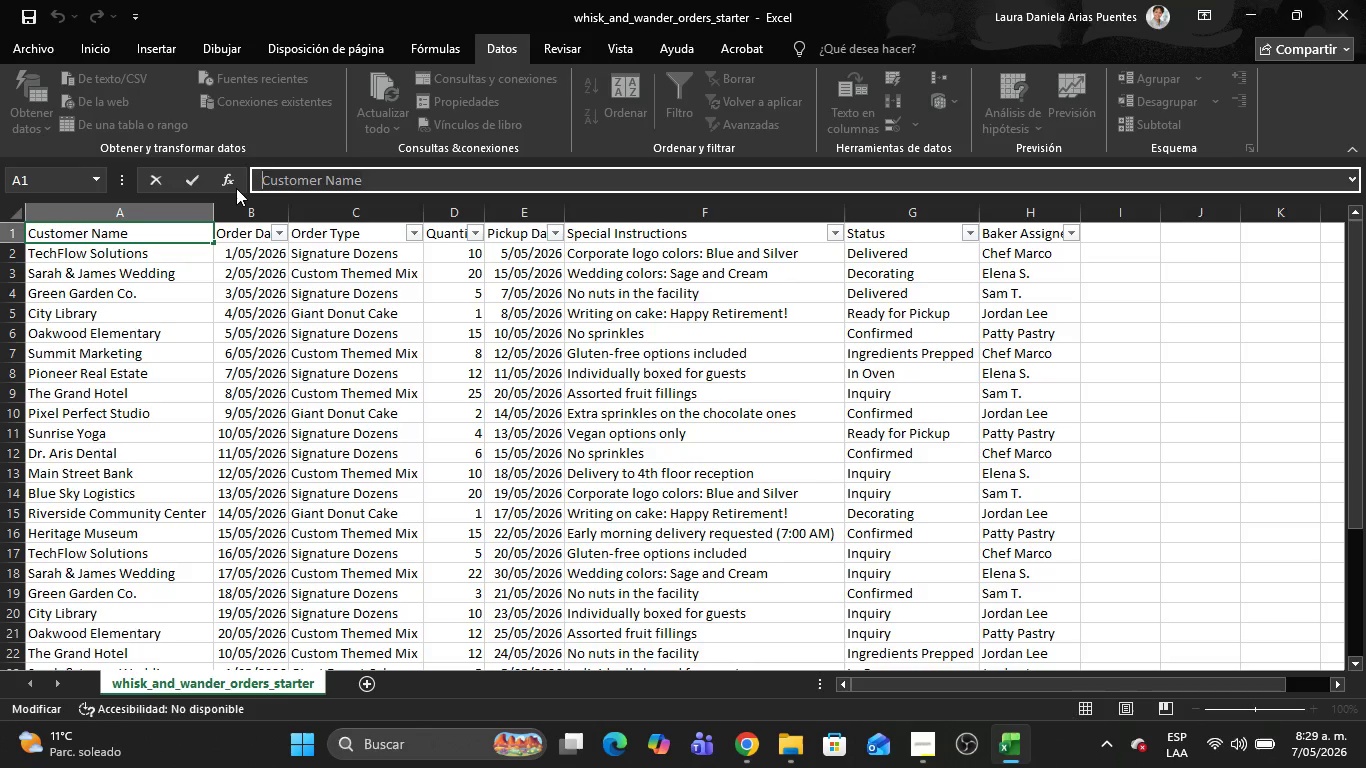 
key(Control+C)
 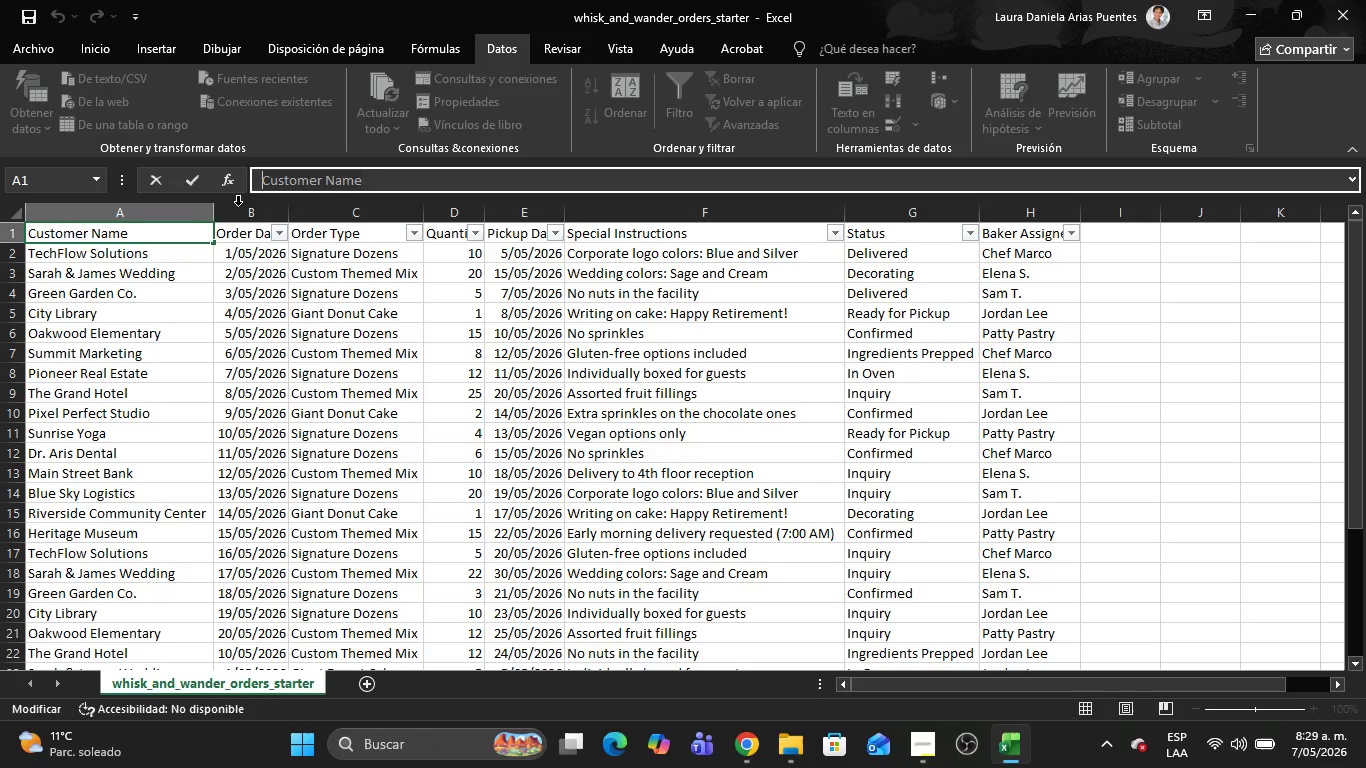 
key(Alt+AltLeft)
 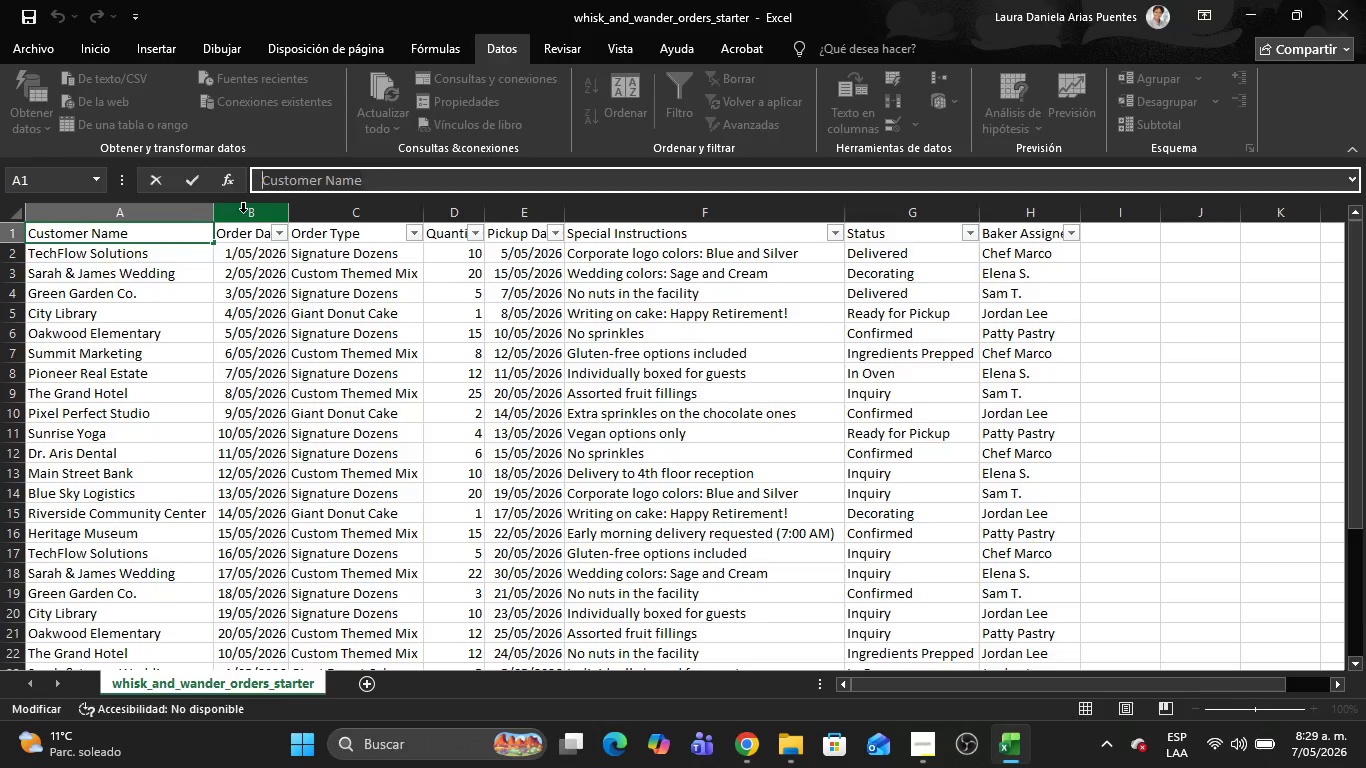 
key(Alt+Tab)
 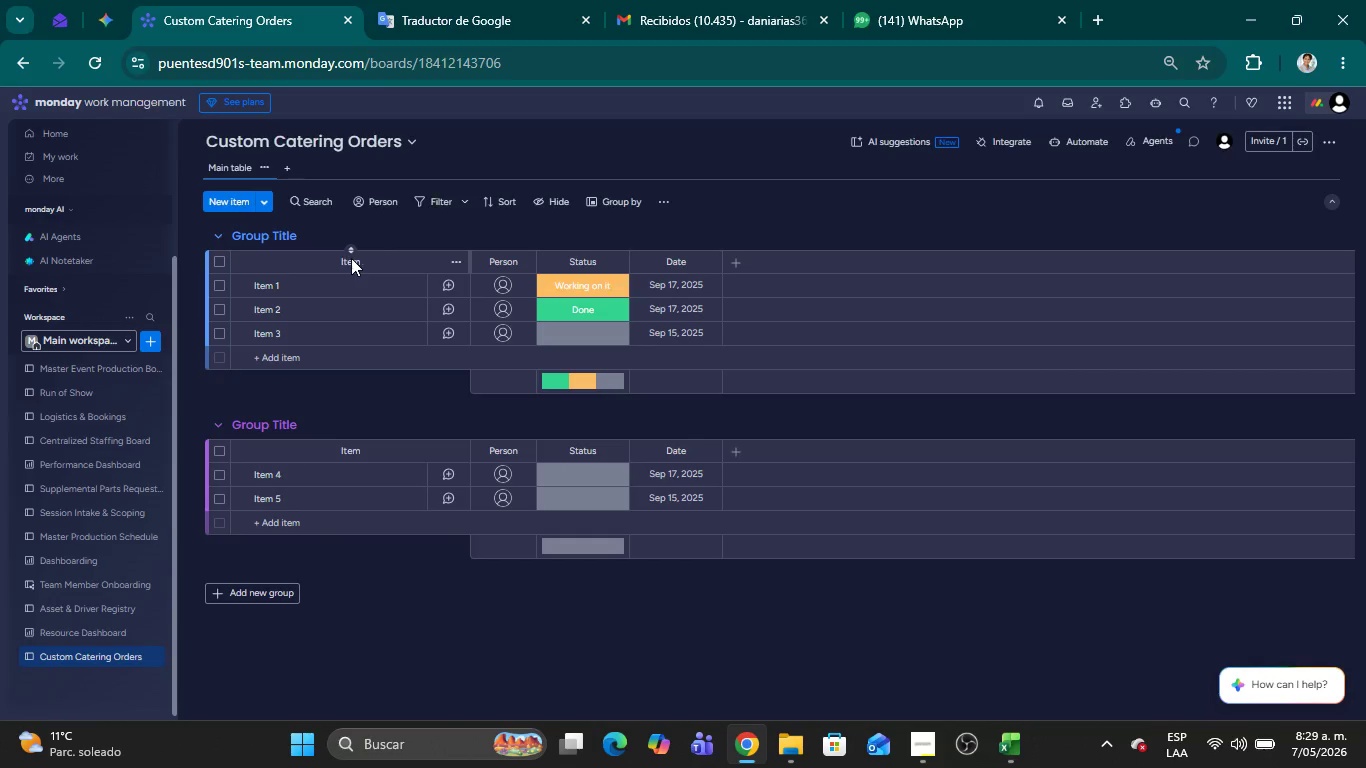 
double_click([350, 263])
 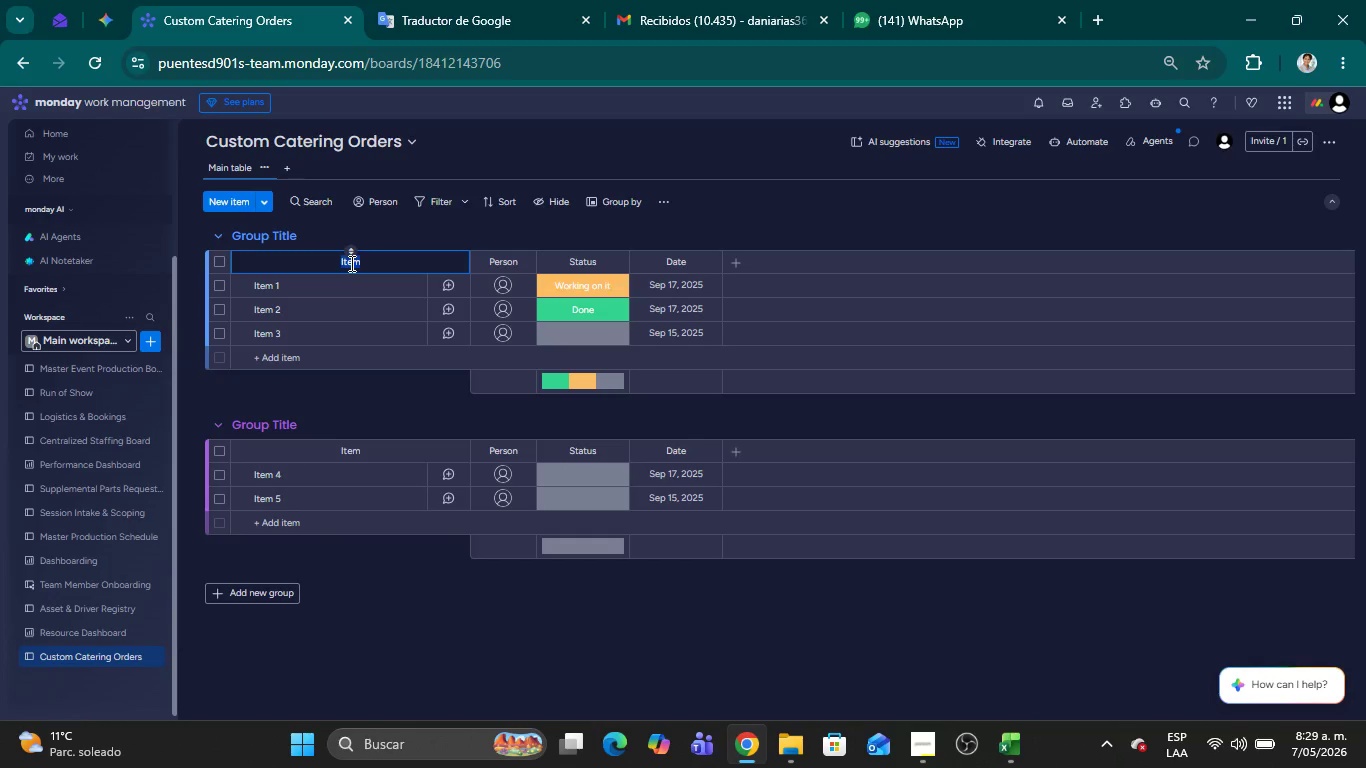 
key(Control+V)
 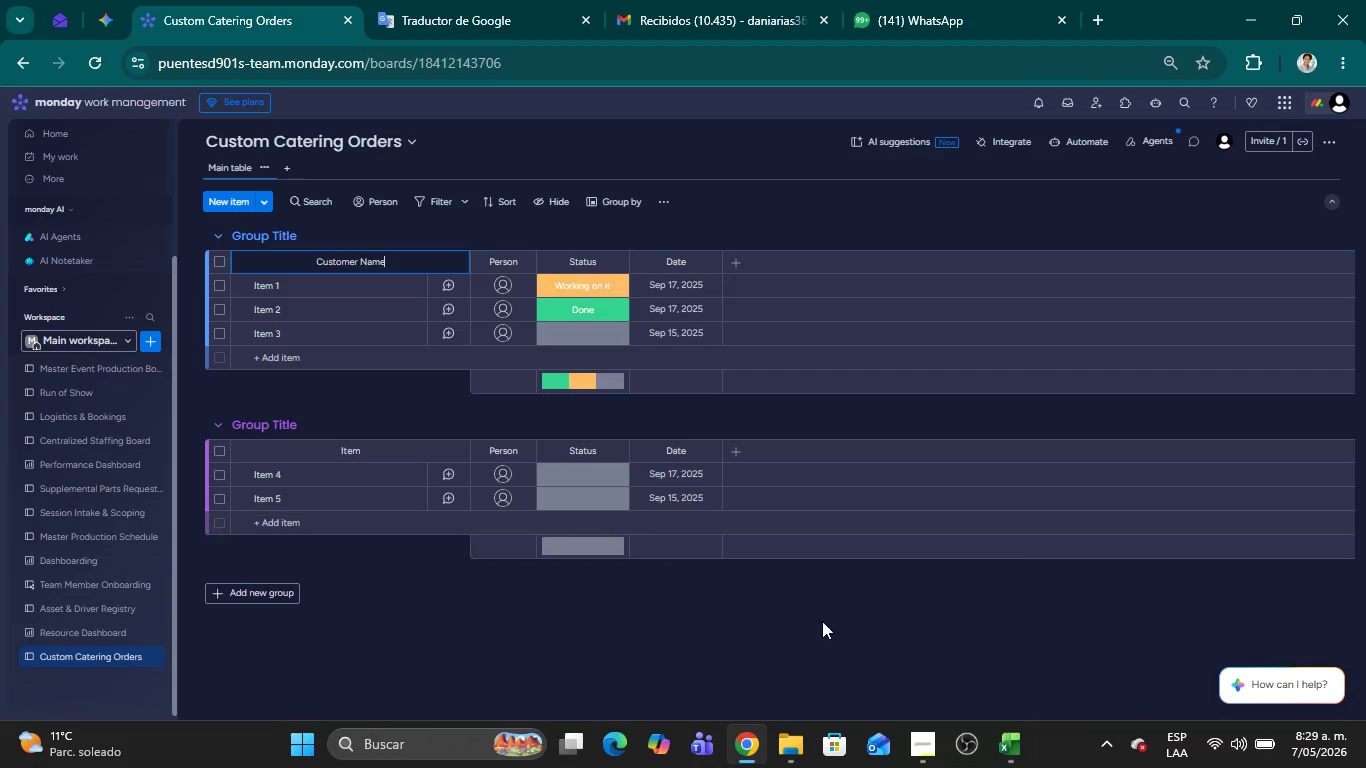 
left_click([883, 655])
 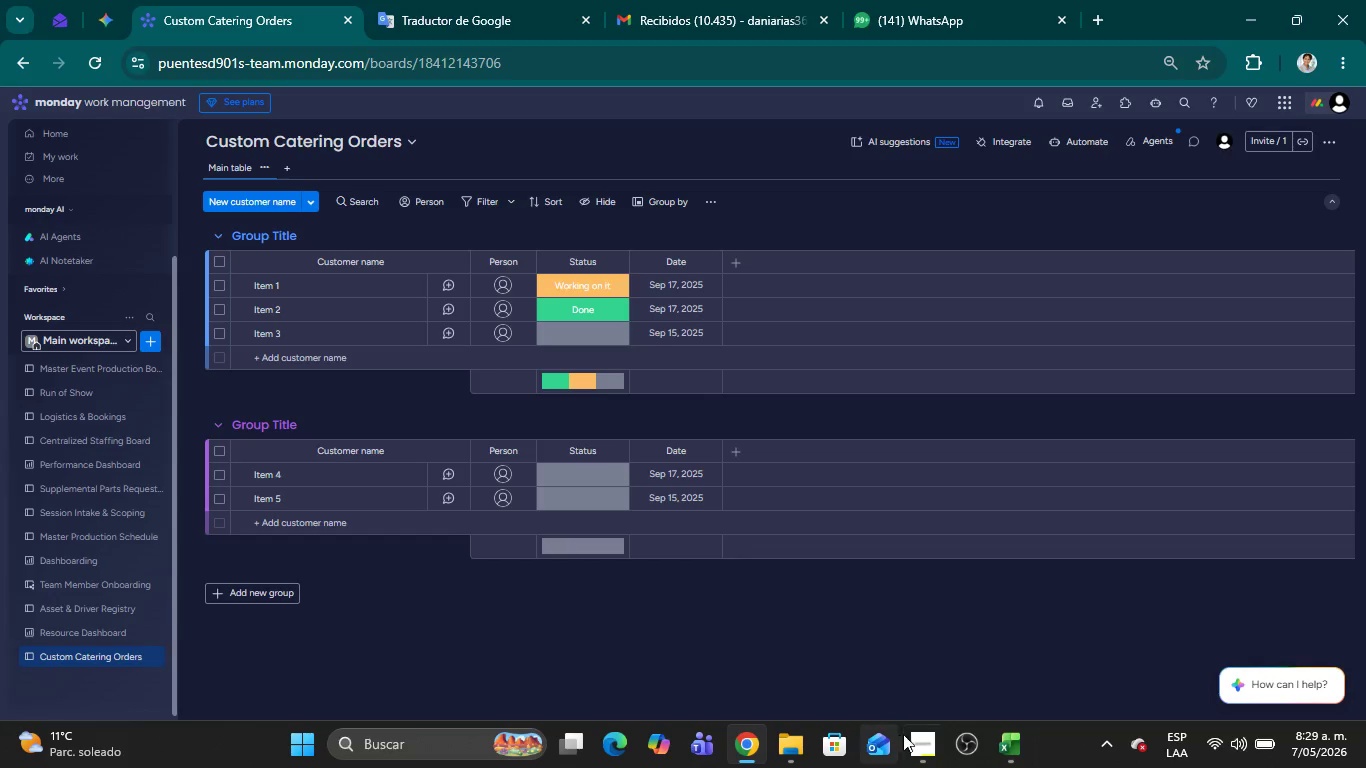 
left_click([908, 743])